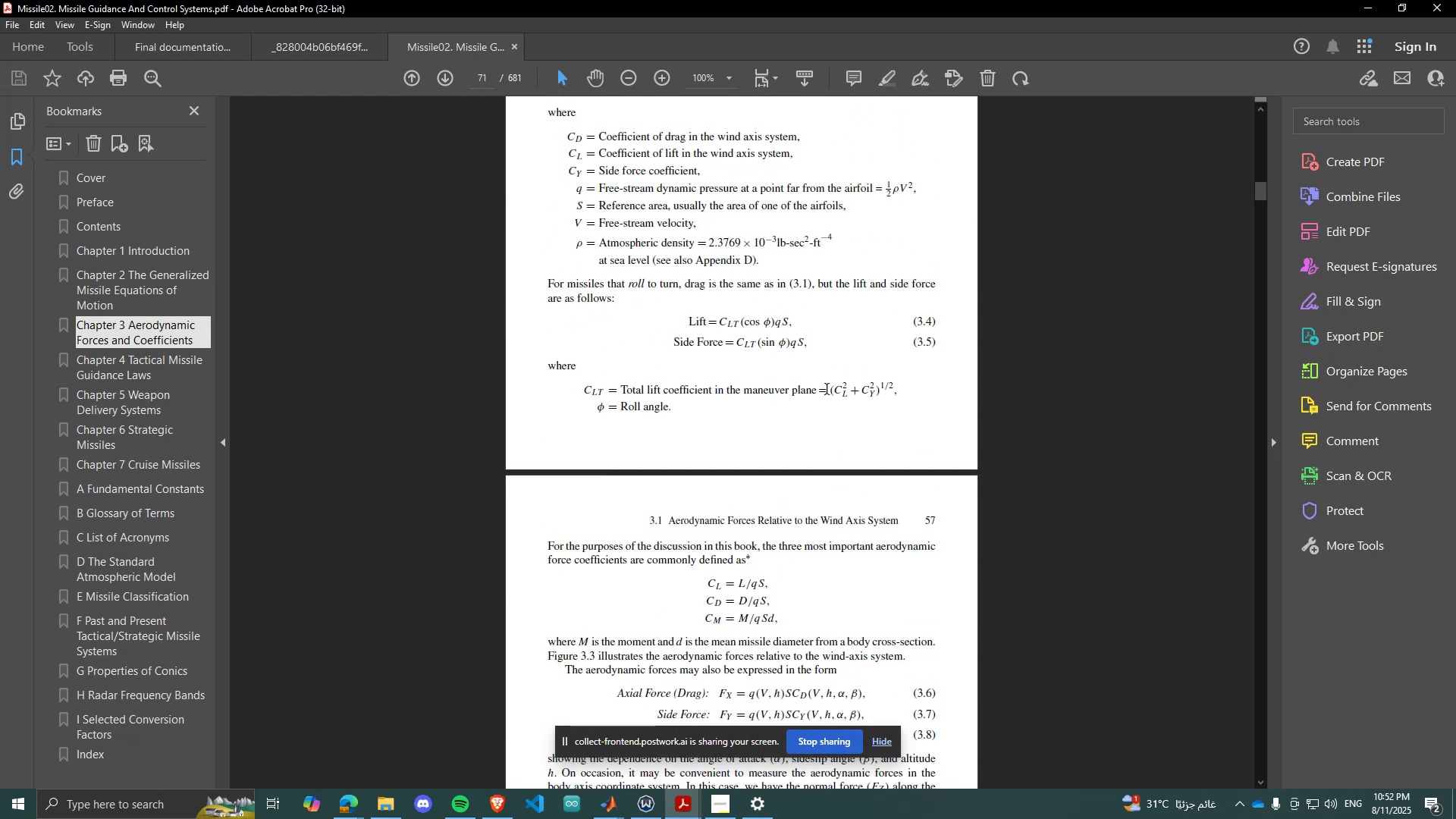 
scroll: coordinate [796, 520], scroll_direction: down, amount: 55.0
 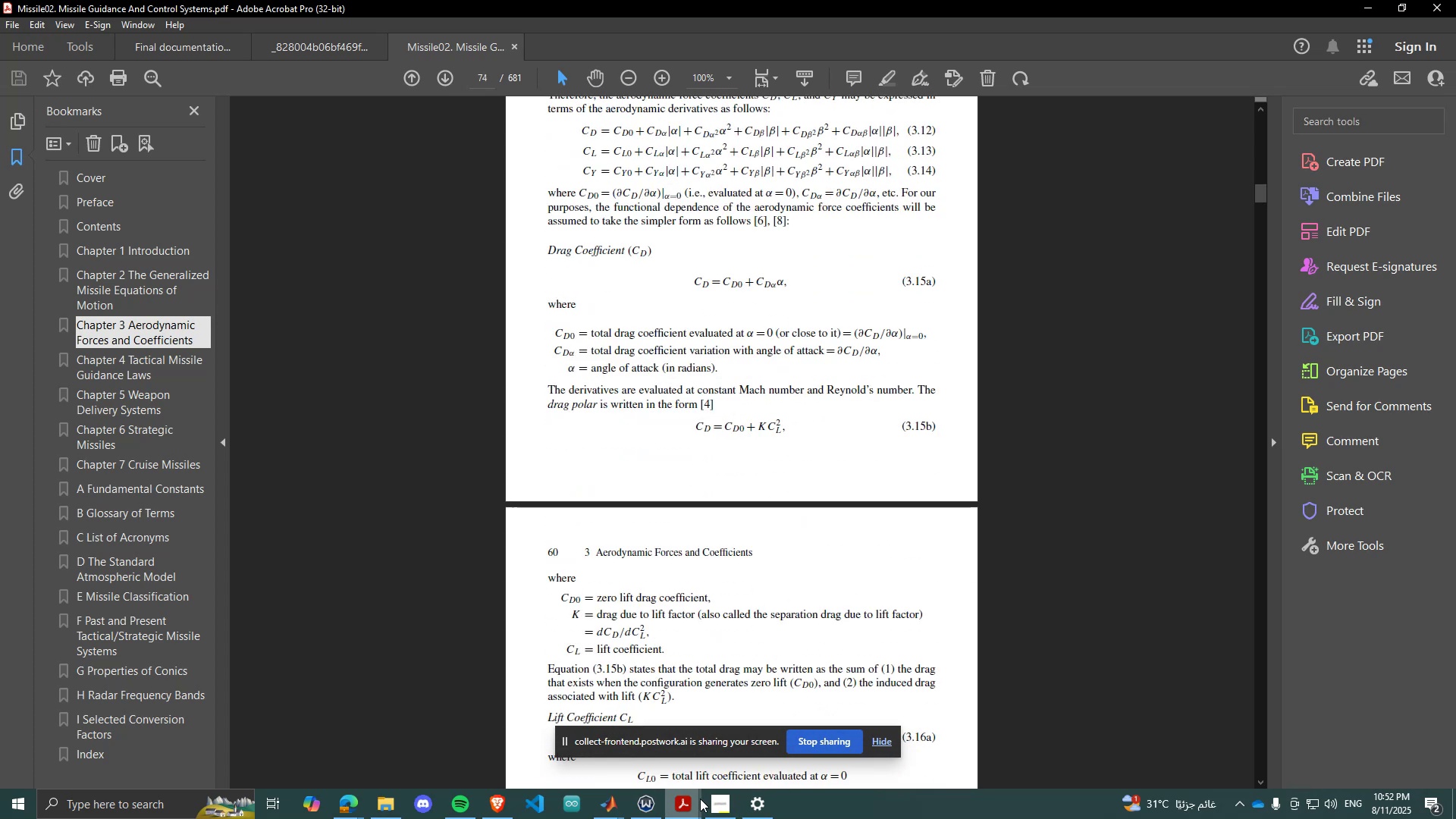 
left_click([694, 802])
 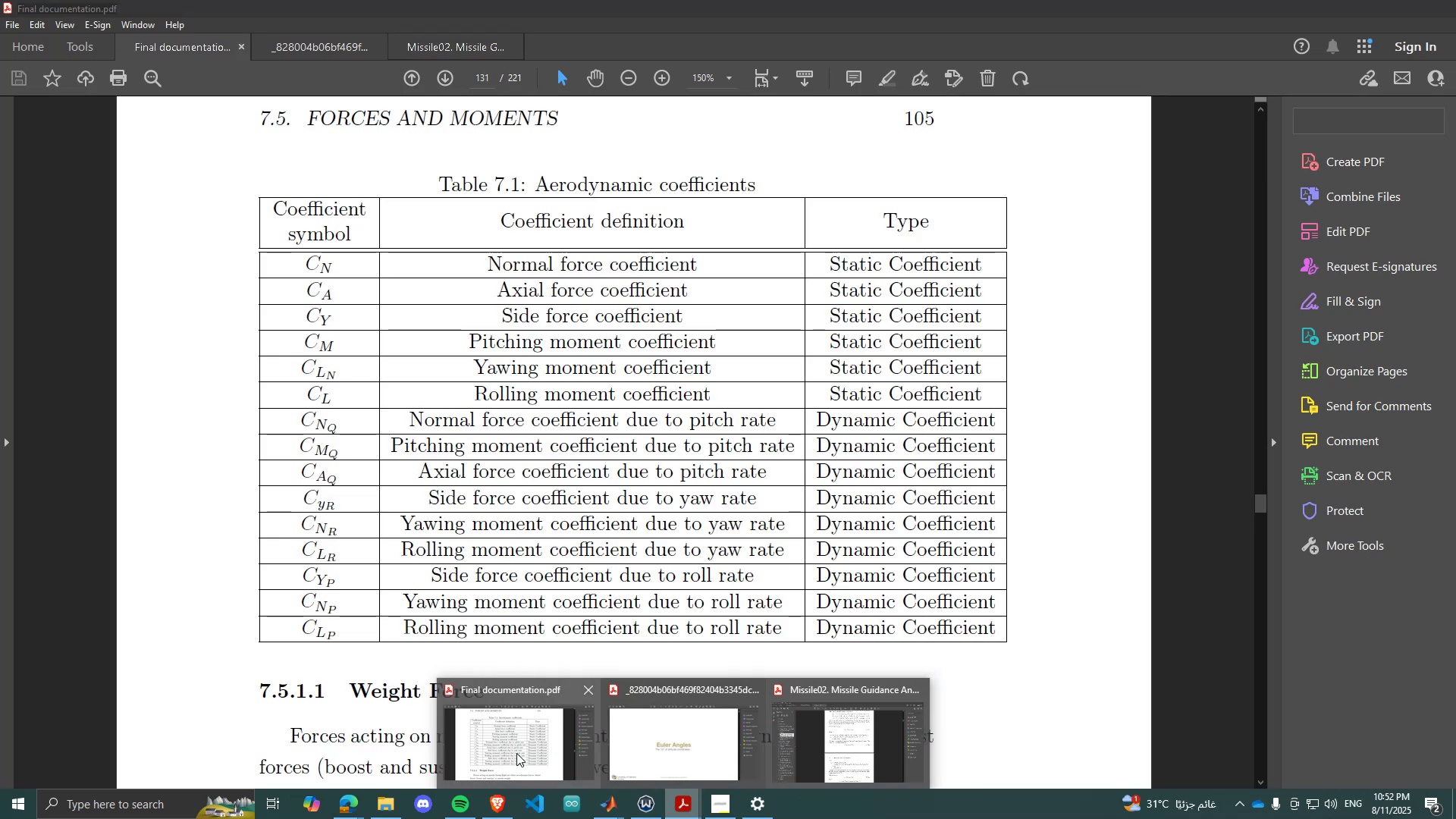 
left_click([516, 753])
 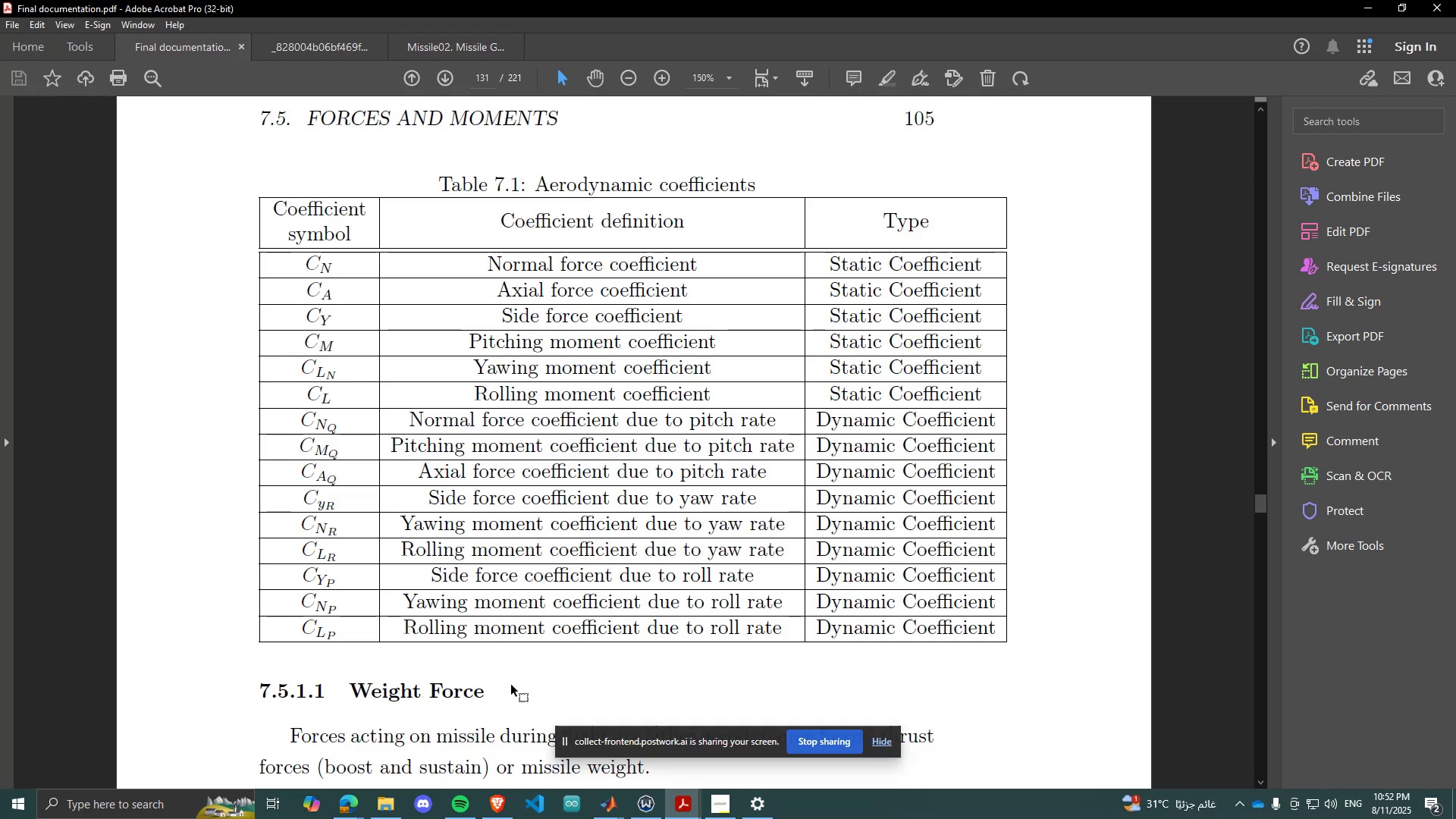 
wait(10.53)
 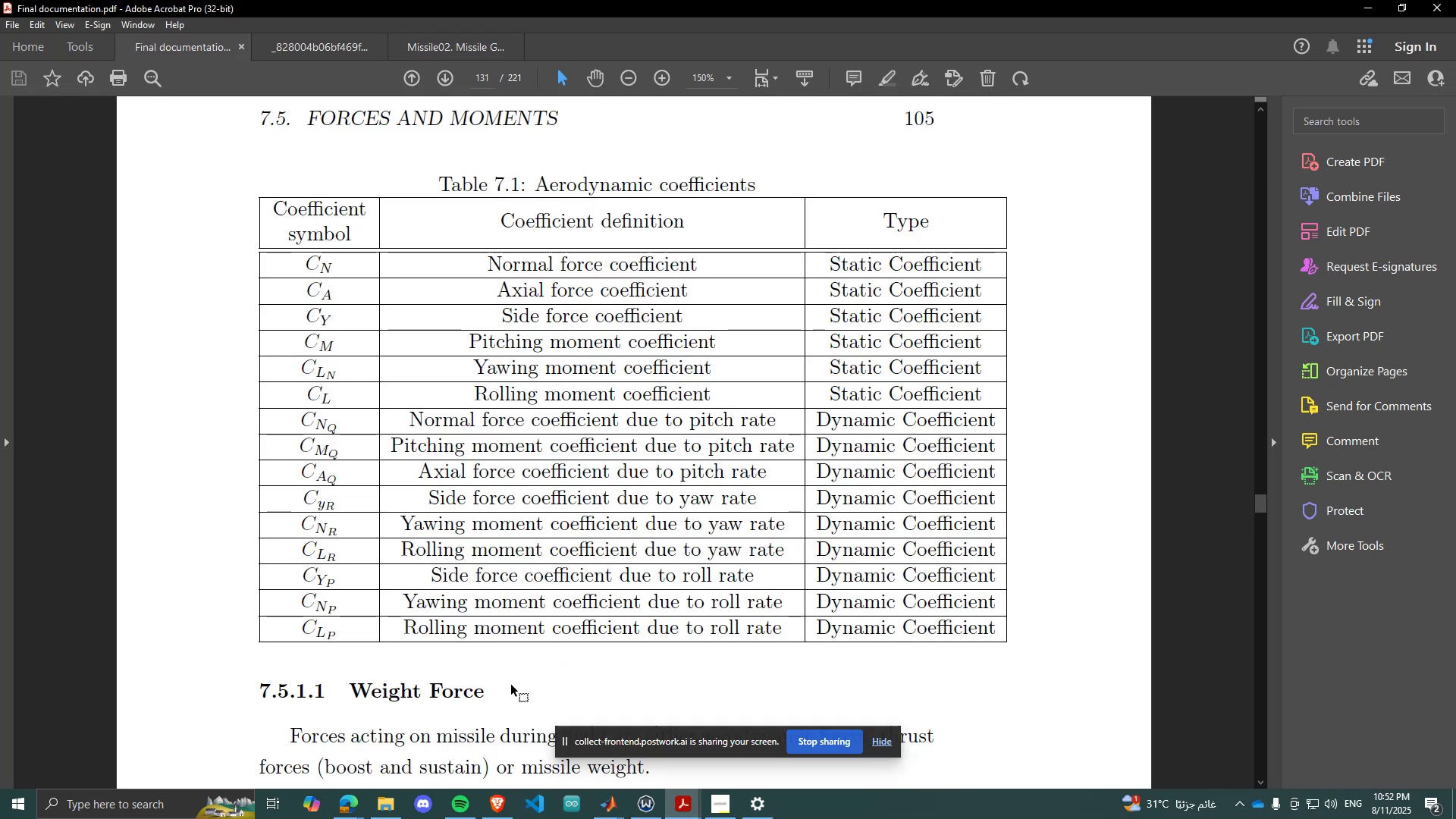 
scroll: coordinate [535, 569], scroll_direction: none, amount: 0.0
 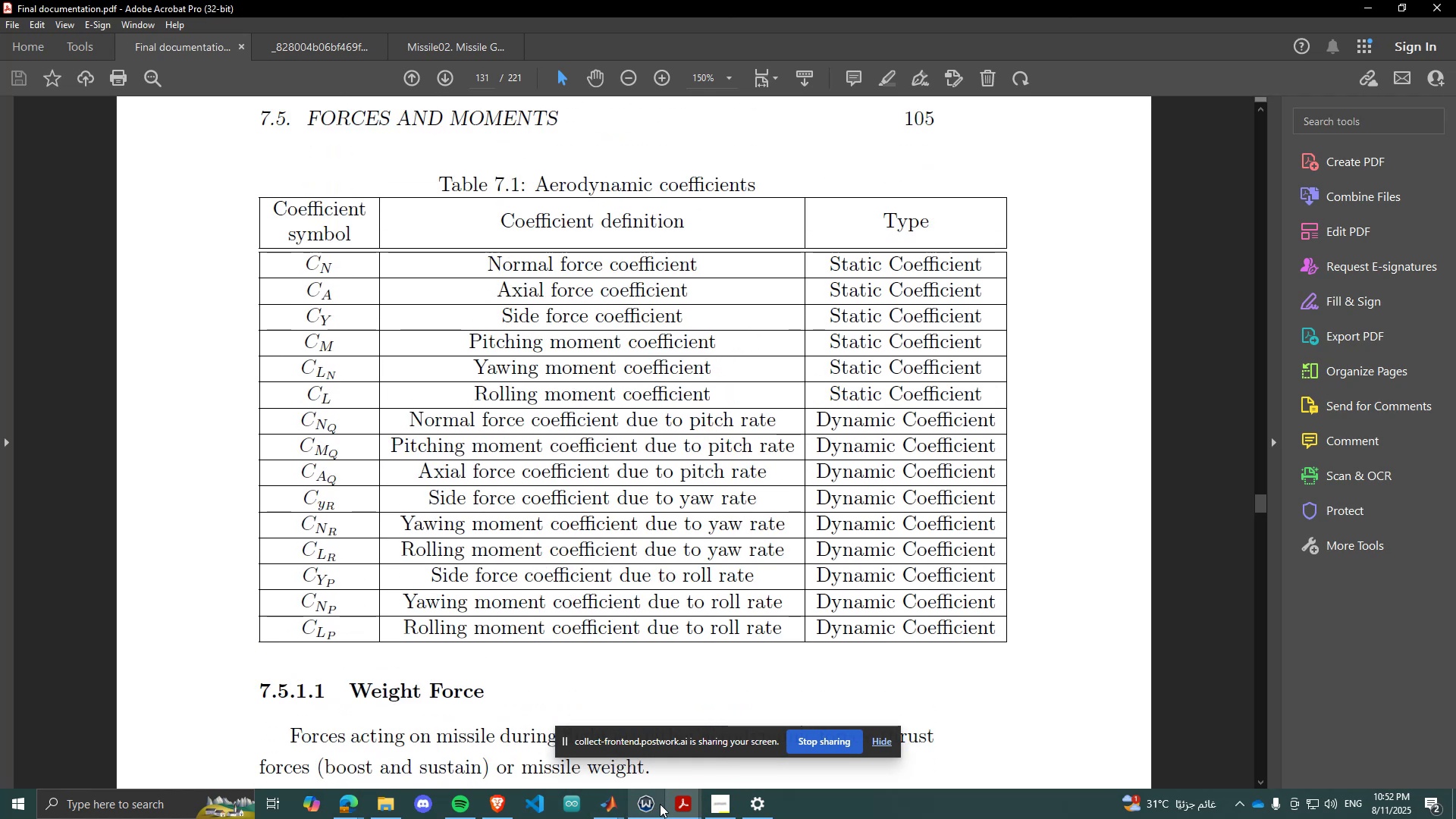 
left_click([676, 805])
 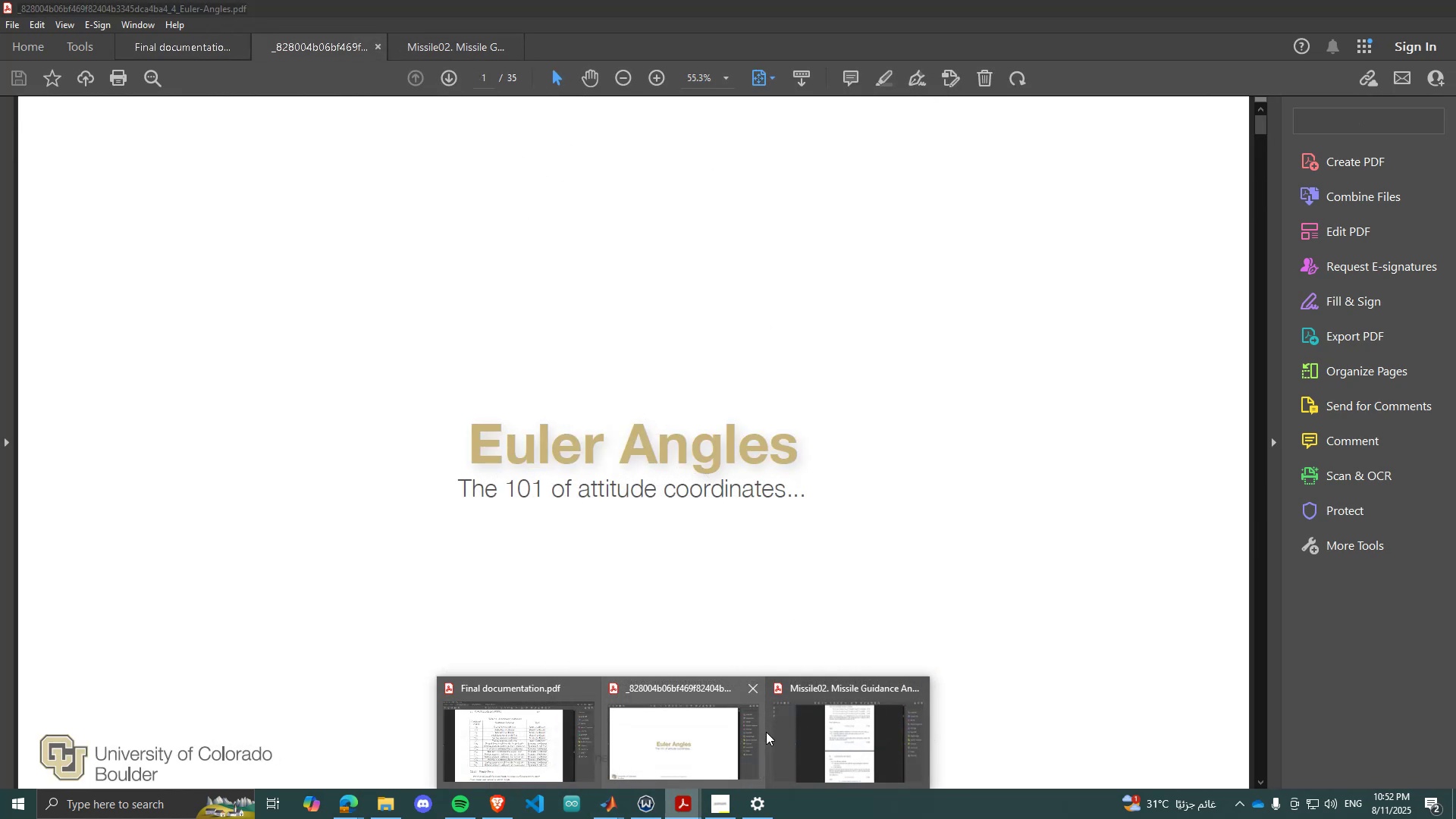 
left_click([805, 733])
 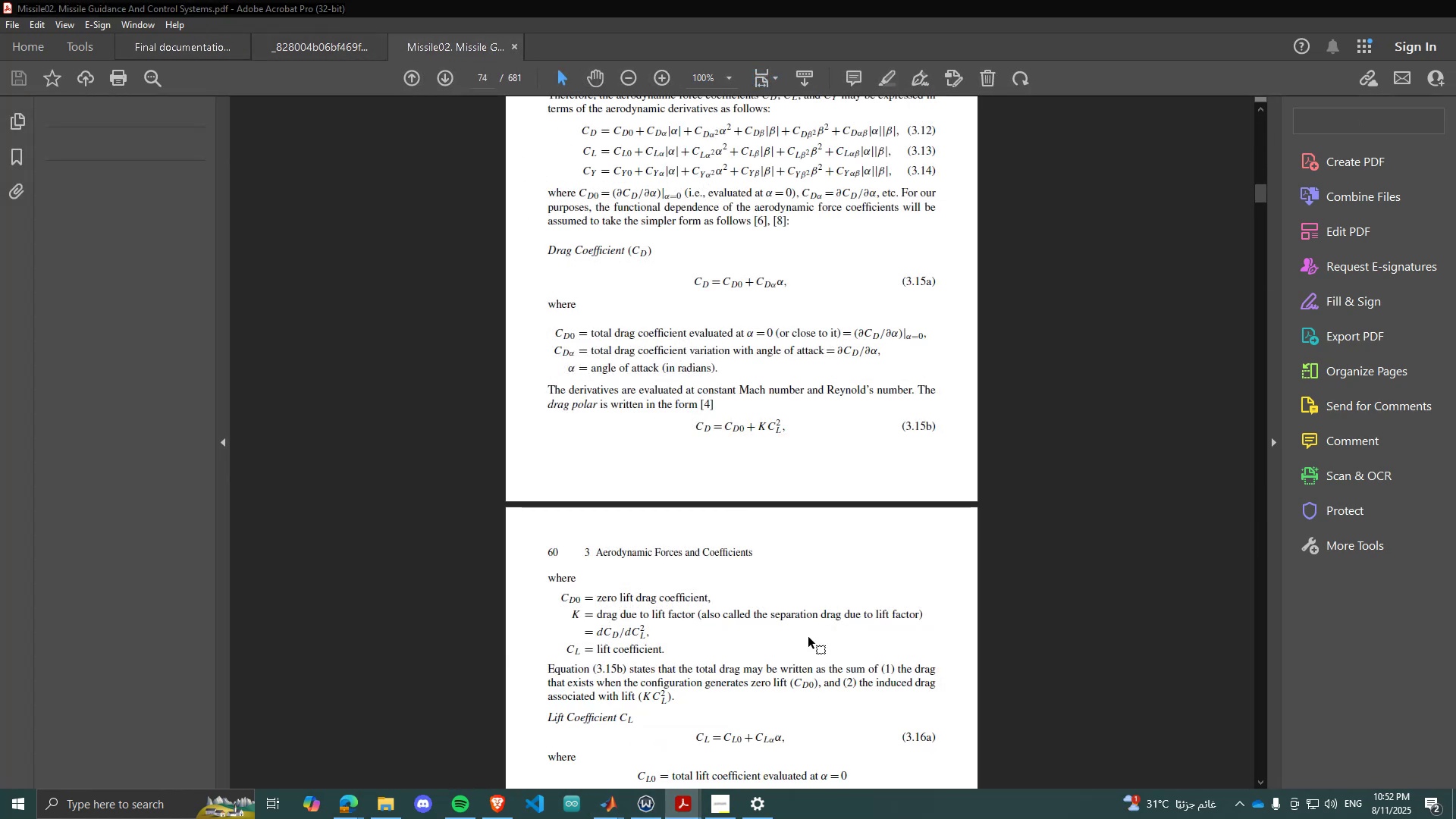 
scroll: coordinate [762, 570], scroll_direction: up, amount: 67.0
 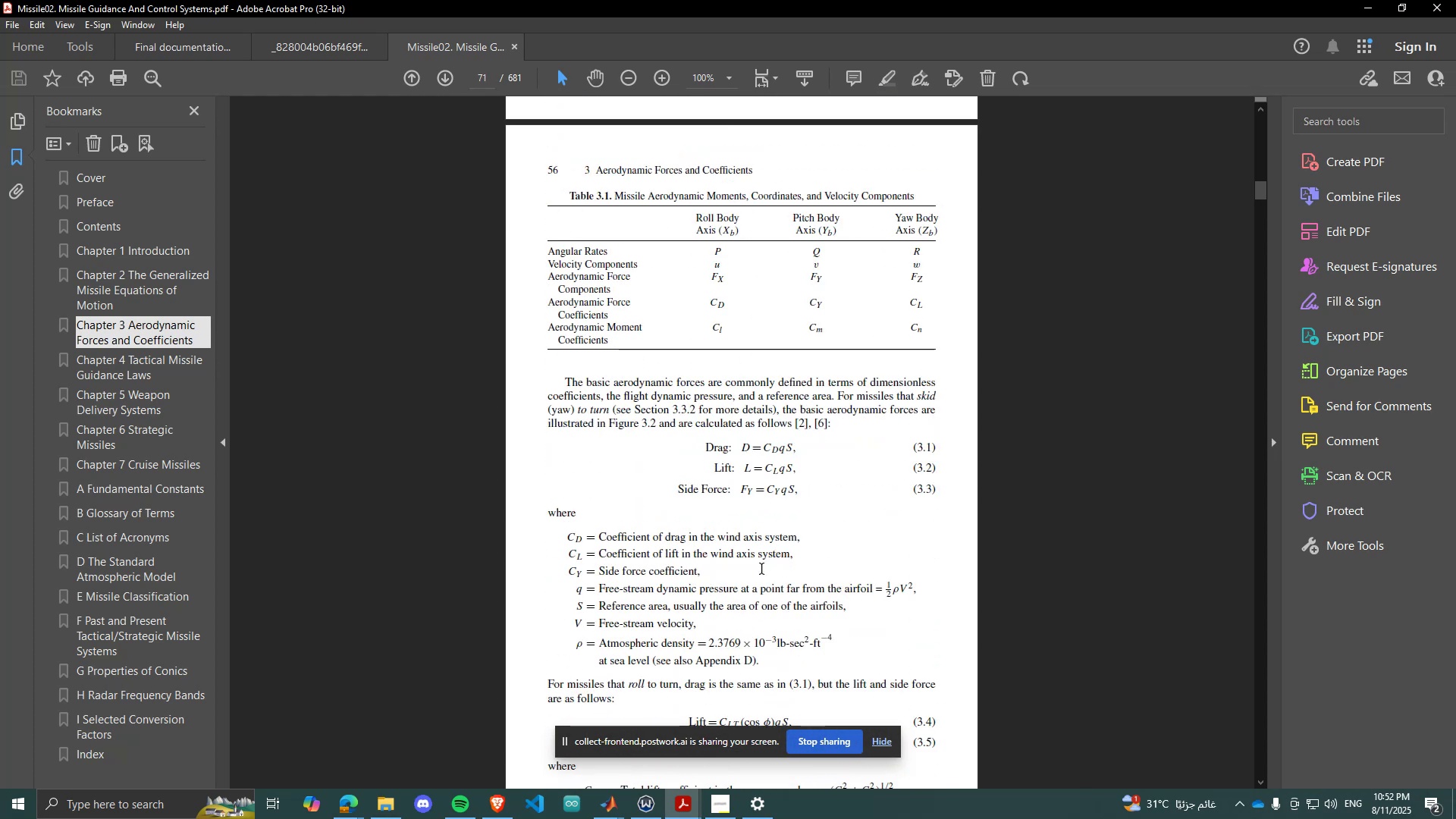 
scroll: coordinate [724, 592], scroll_direction: down, amount: 45.0
 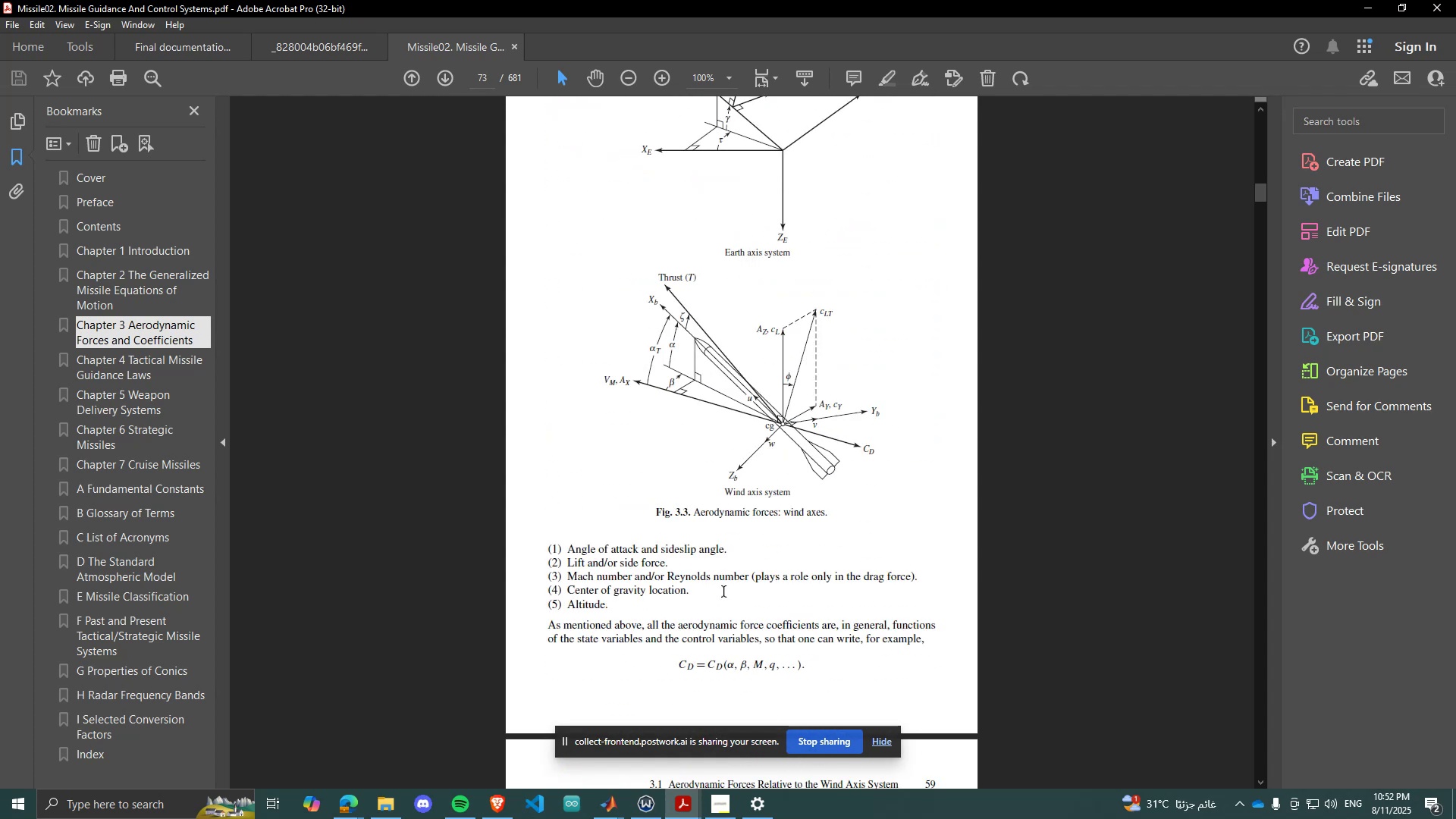 
scroll: coordinate [711, 588], scroll_direction: up, amount: 11.0
 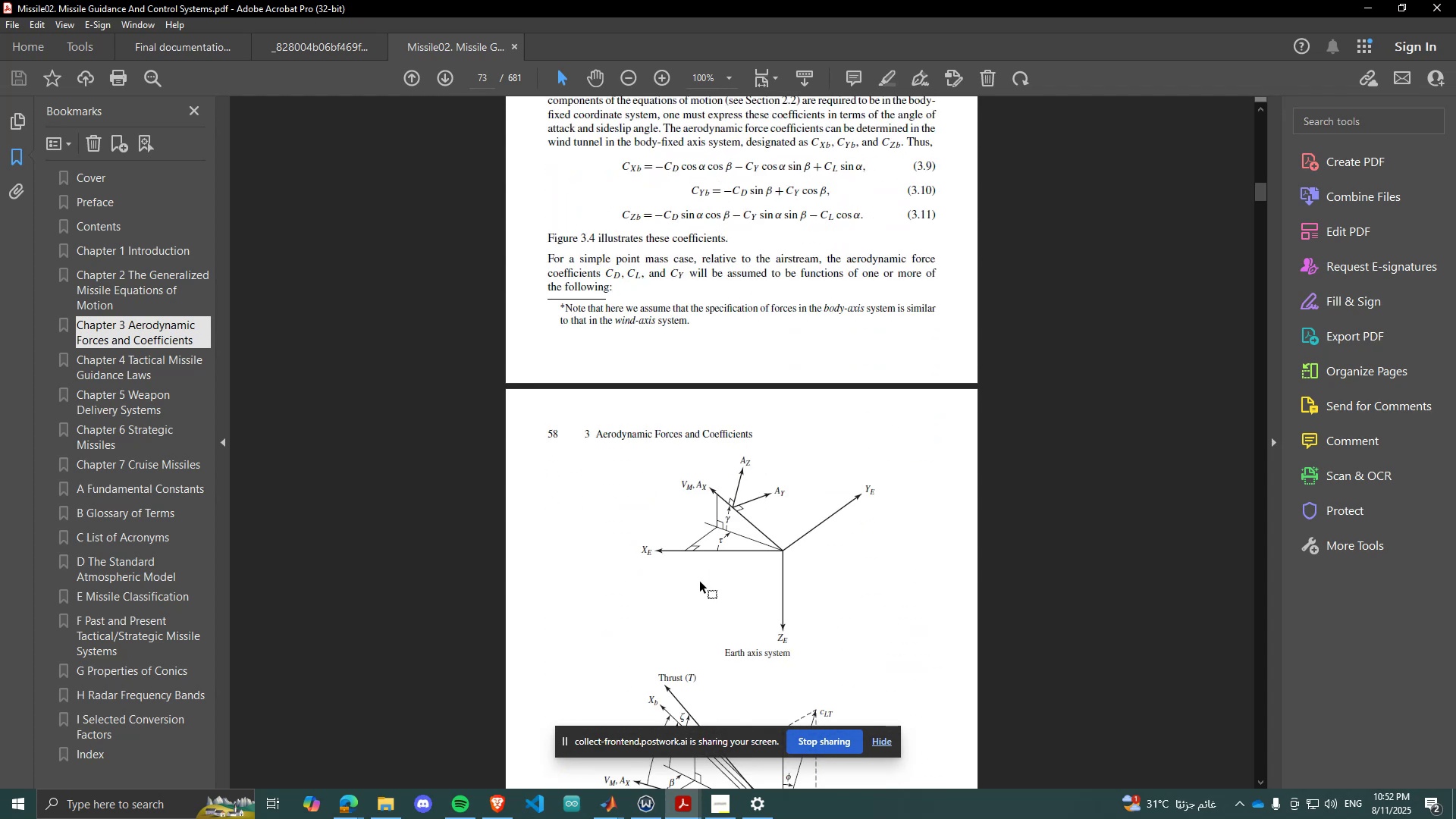 
scroll: coordinate [679, 619], scroll_direction: down, amount: 46.0
 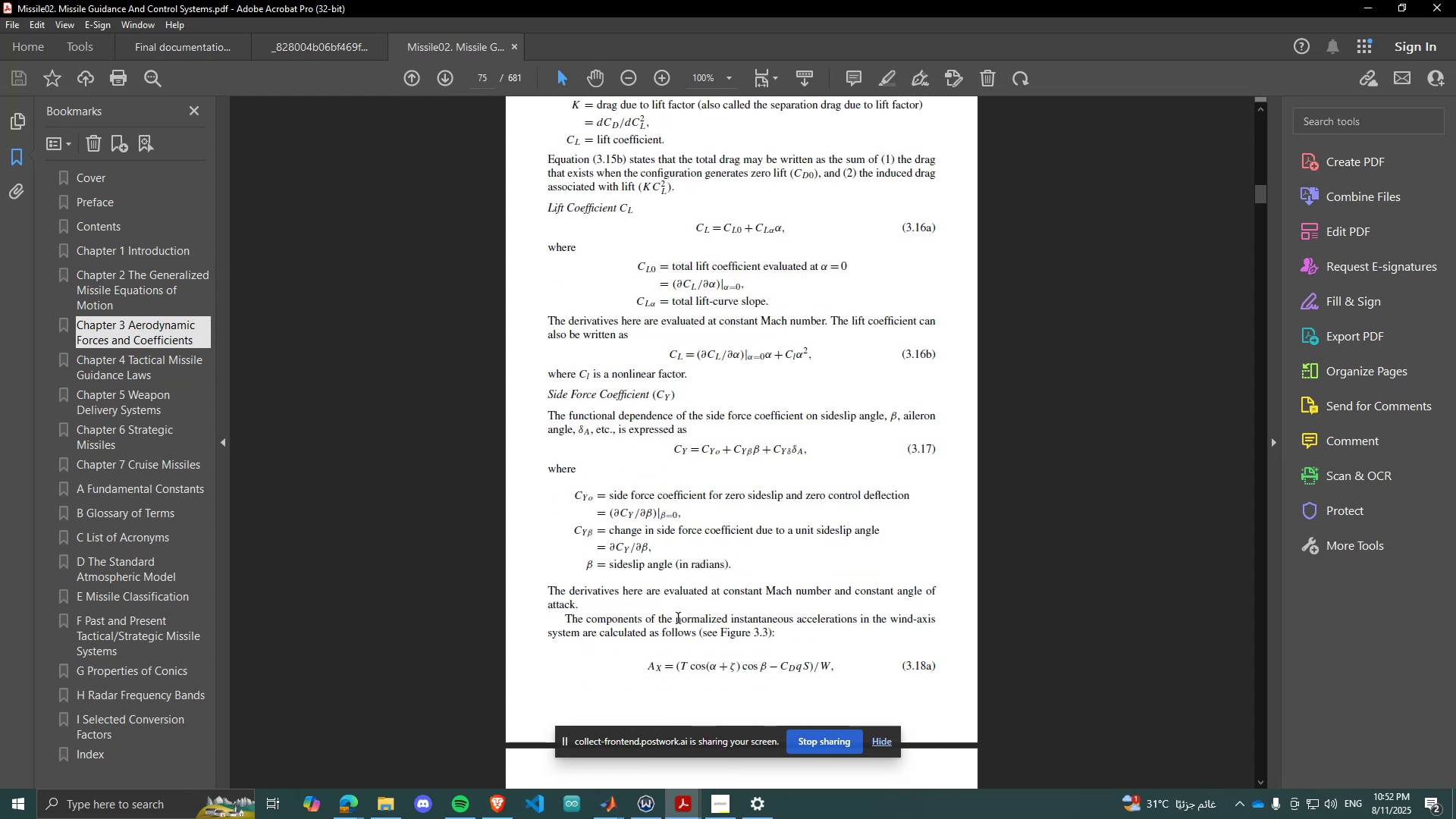 
scroll: coordinate [674, 627], scroll_direction: down, amount: 38.0
 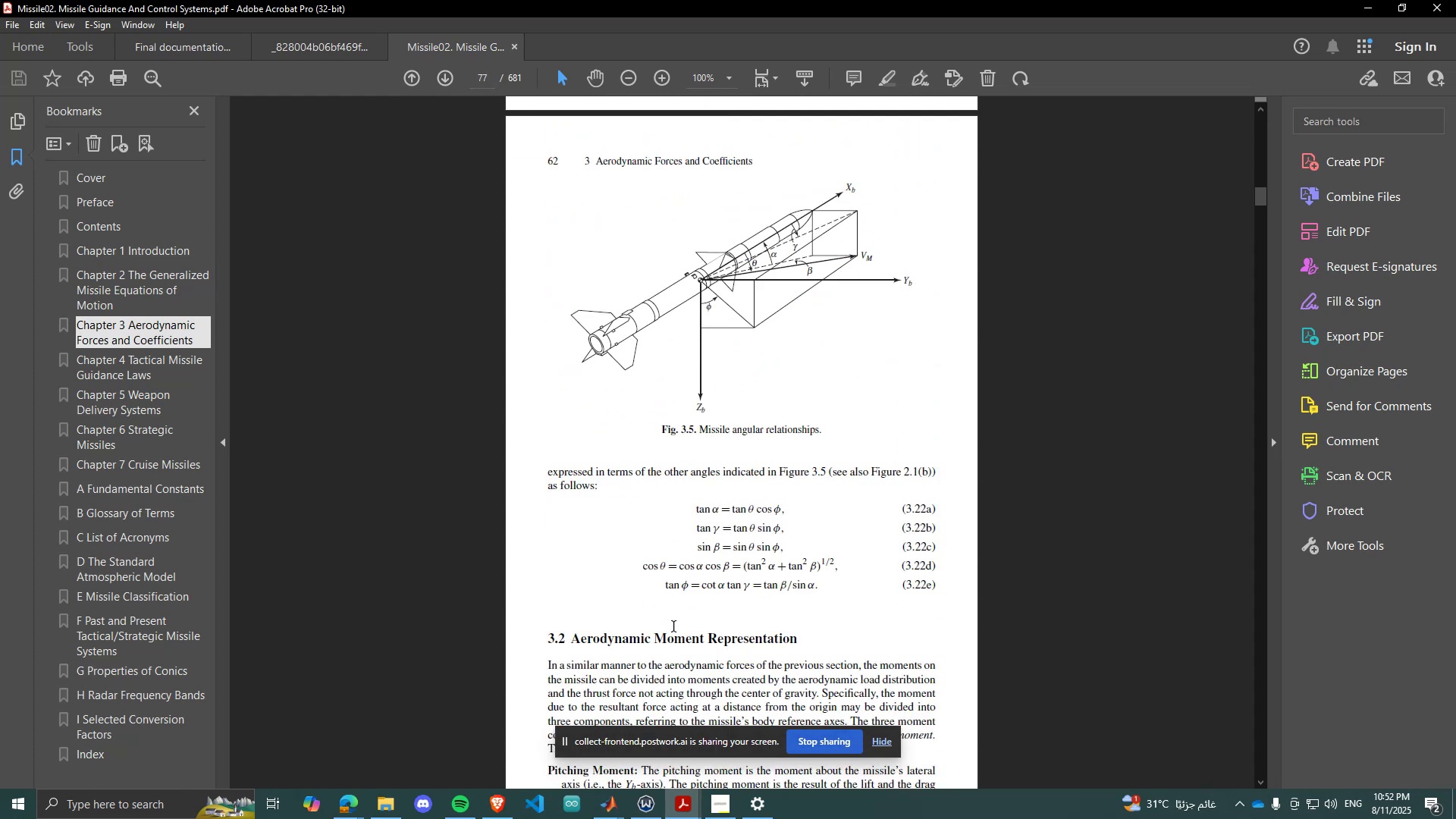 
scroll: coordinate [713, 602], scroll_direction: up, amount: 26.0
 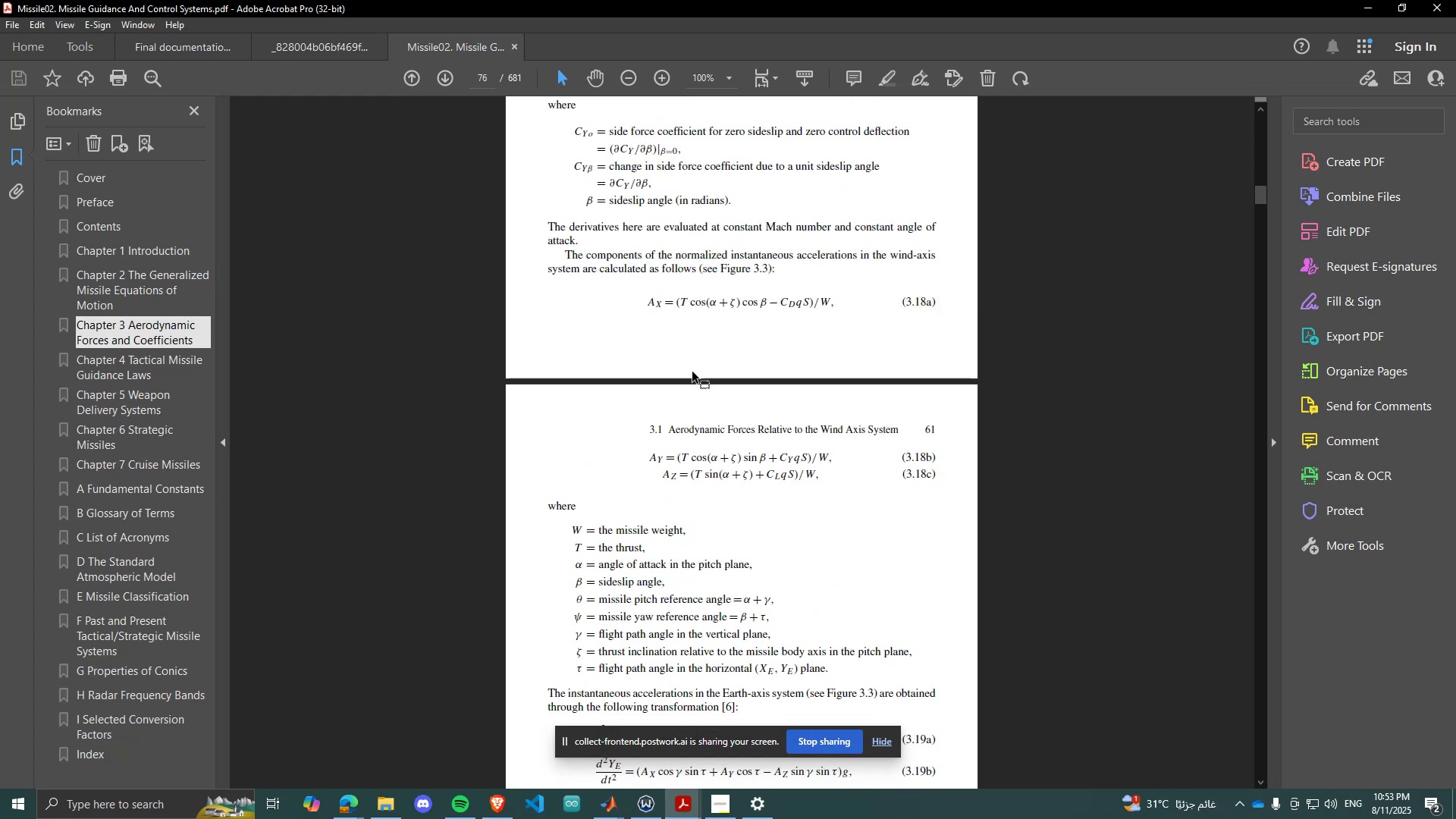 
hold_key(key=ControlLeft, duration=0.69)
scroll: coordinate [665, 273], scroll_direction: up, amount: 2.0
 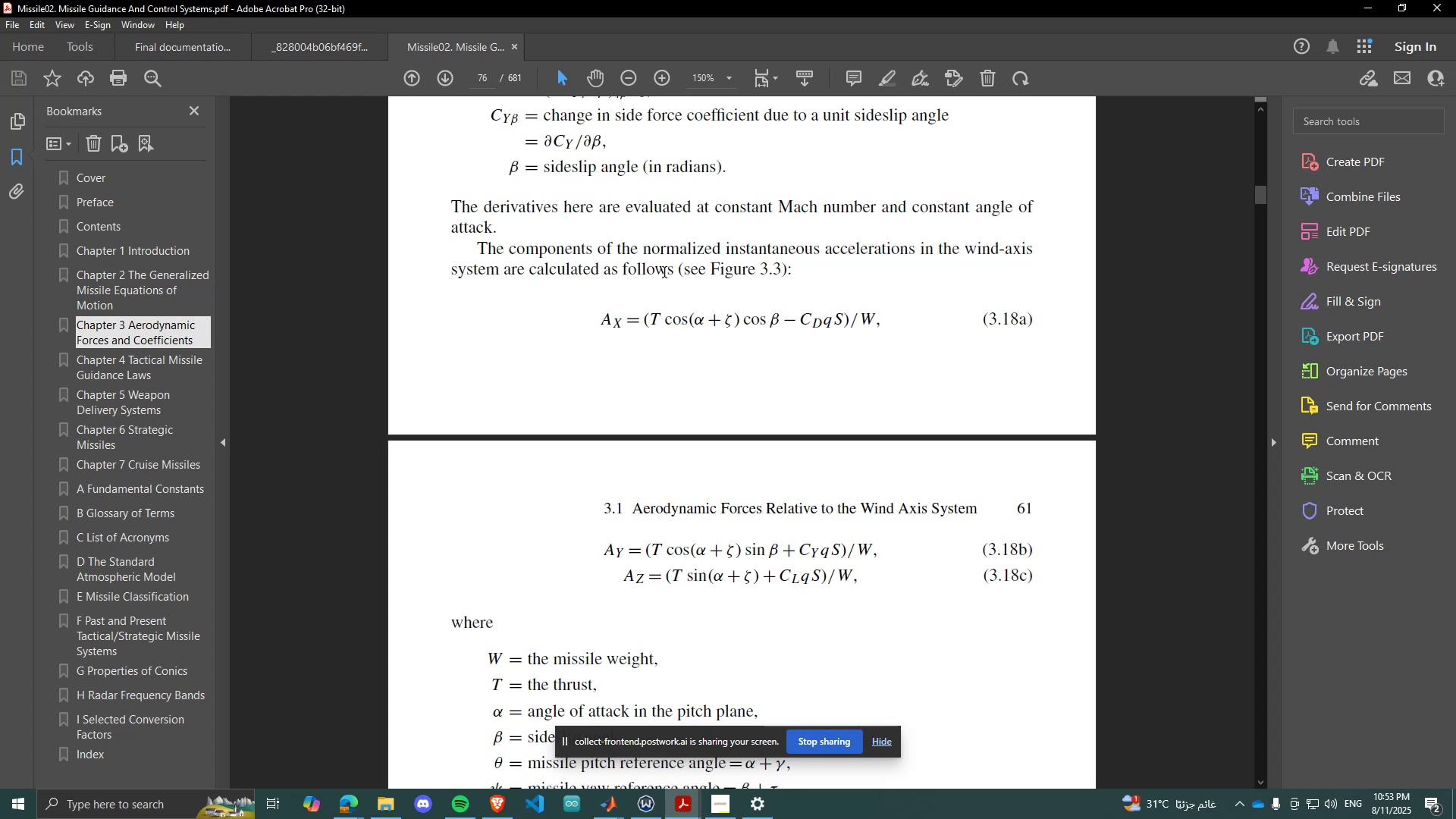 
wait(45.44)
 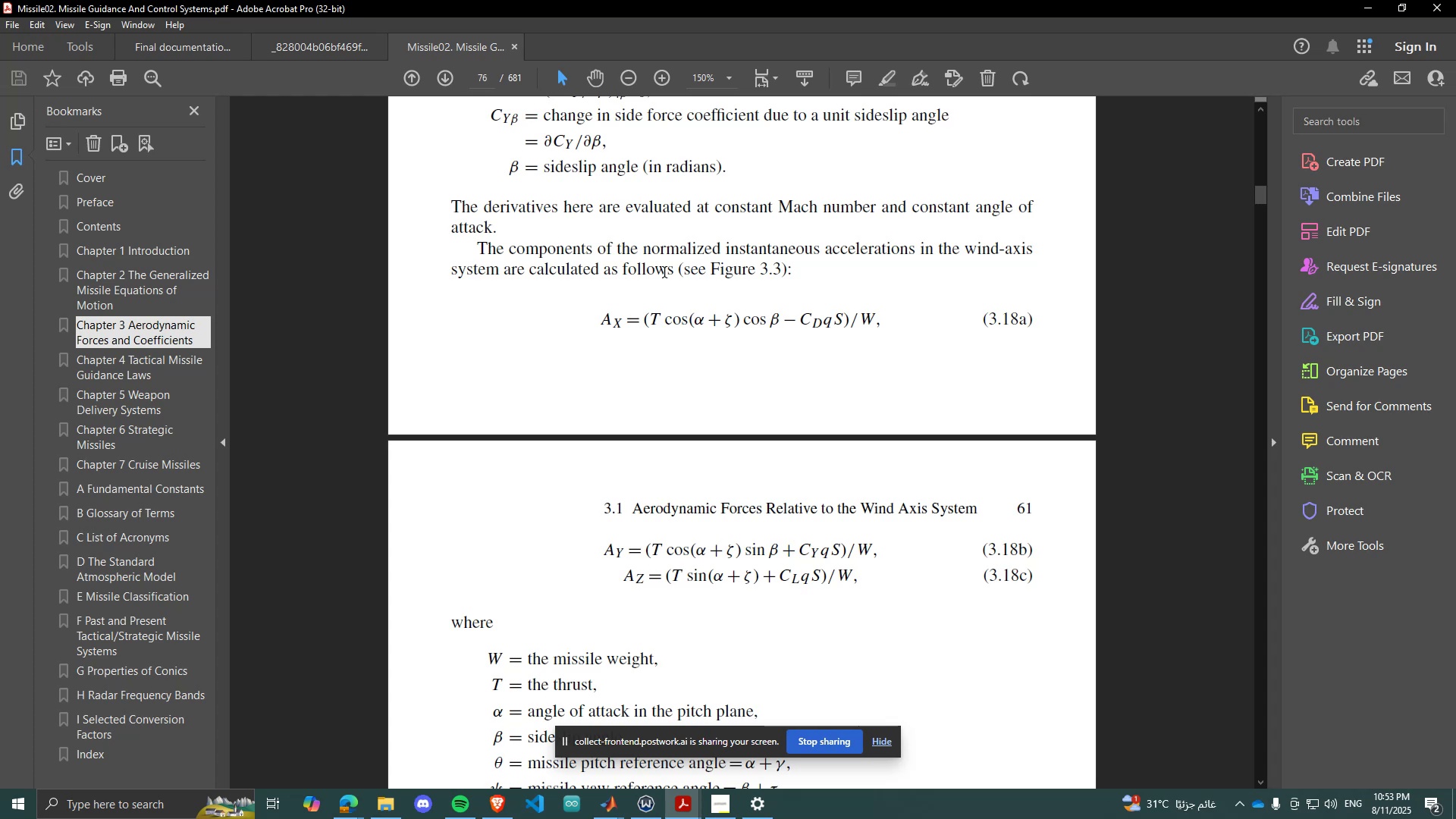 
scroll: coordinate [717, 311], scroll_direction: down, amount: 9.0
 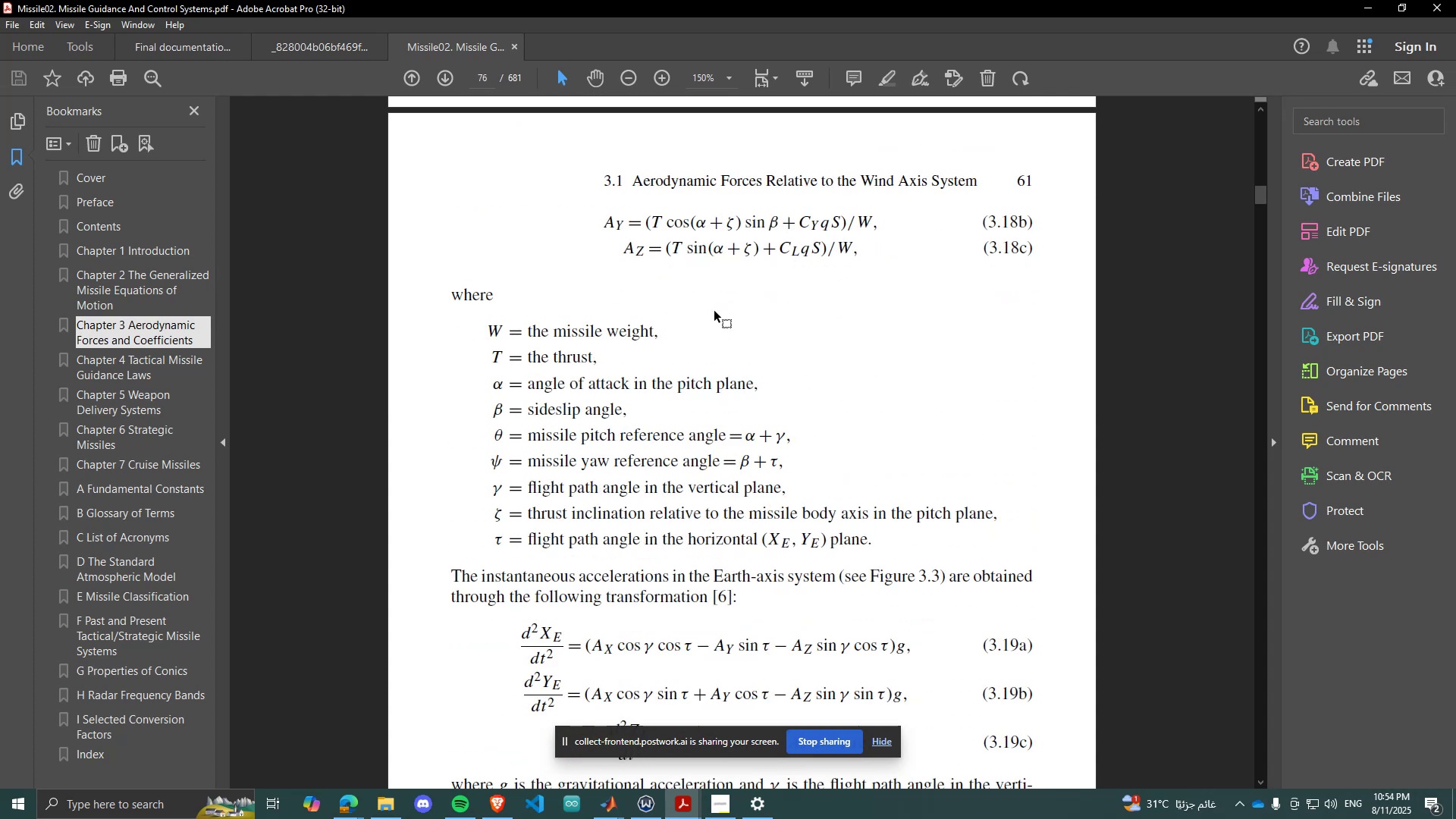 
wait(12.71)
 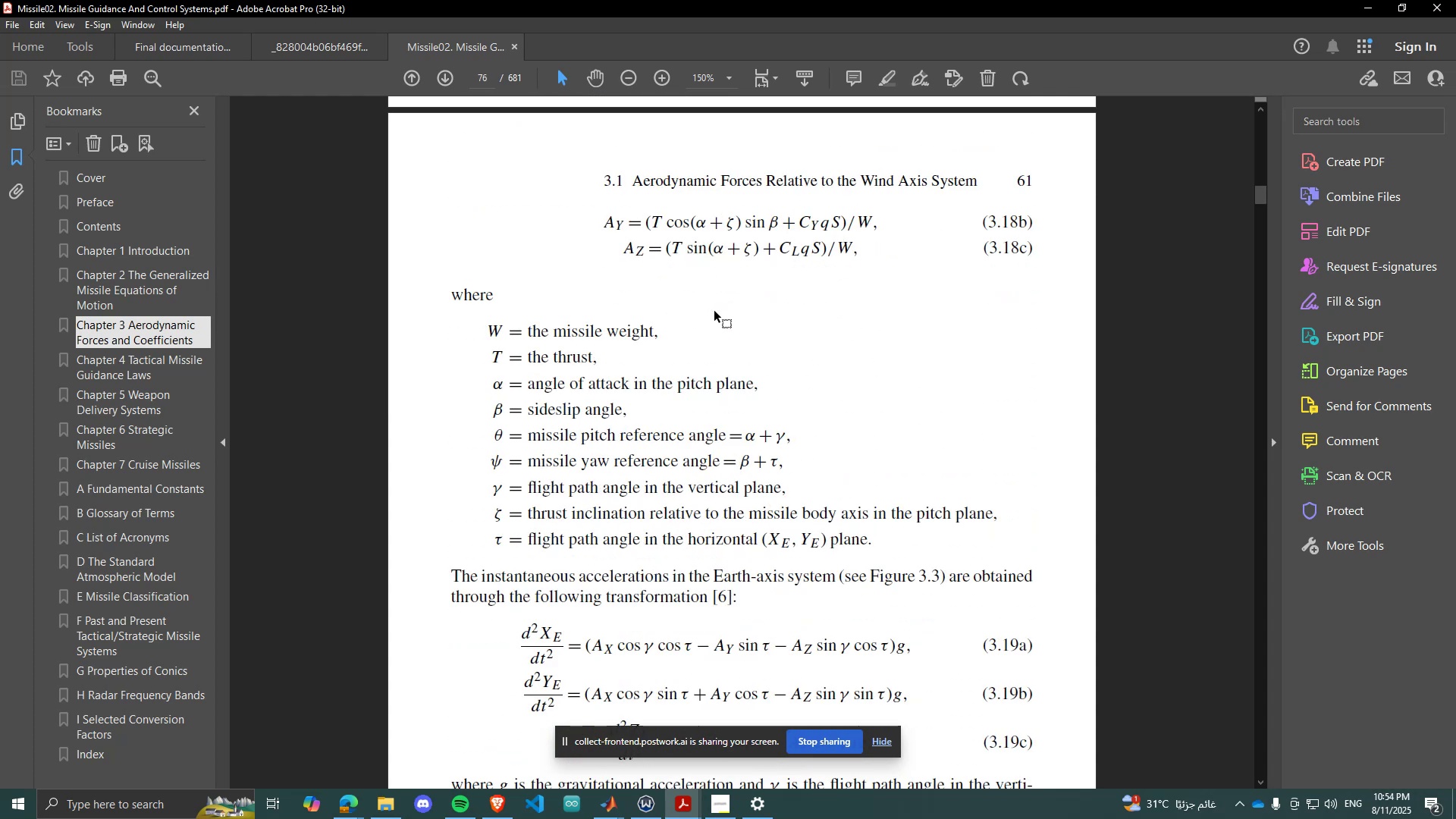 
scroll: coordinate [661, 402], scroll_direction: down, amount: 4.0
 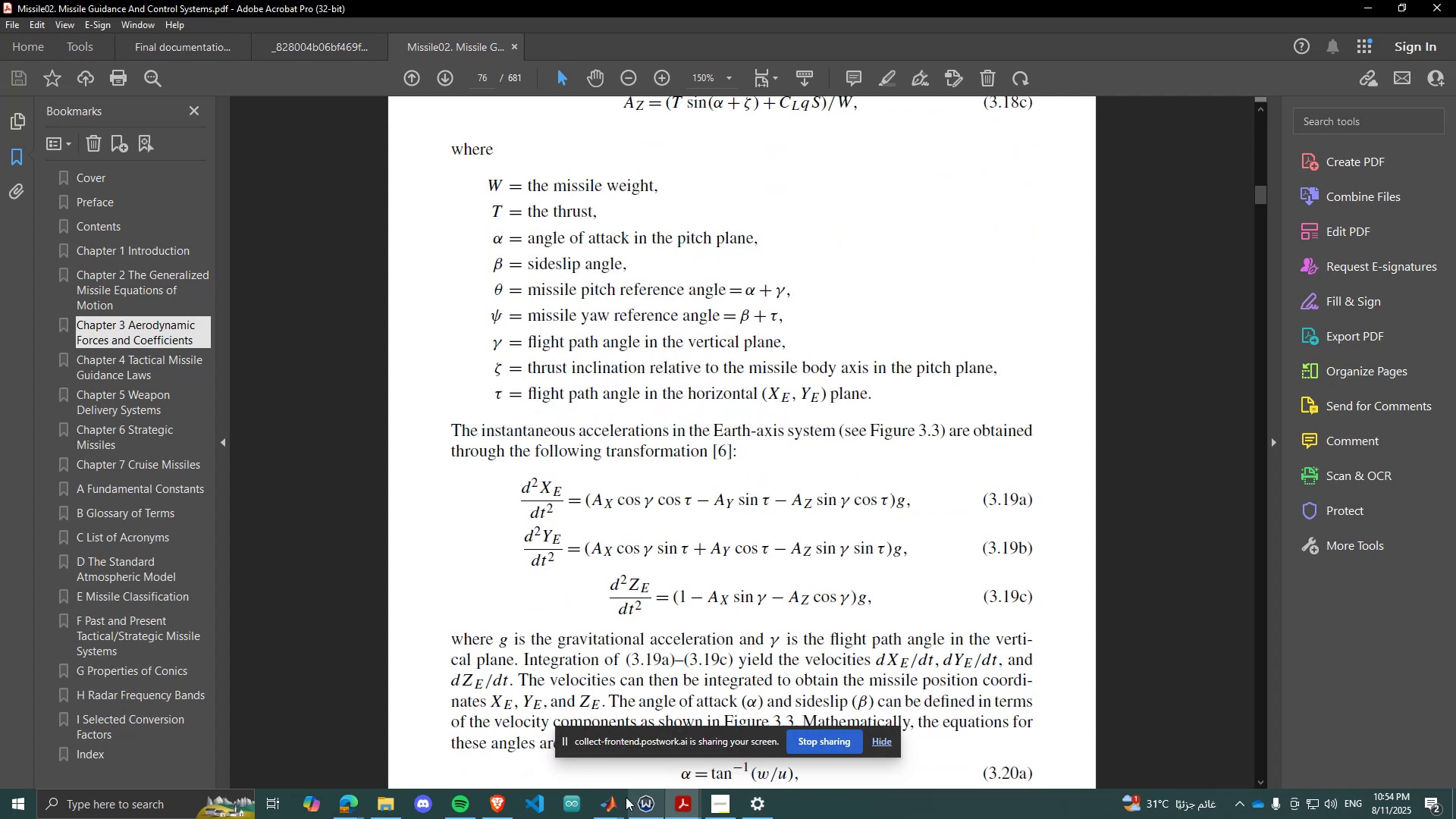 
left_click([610, 803])
 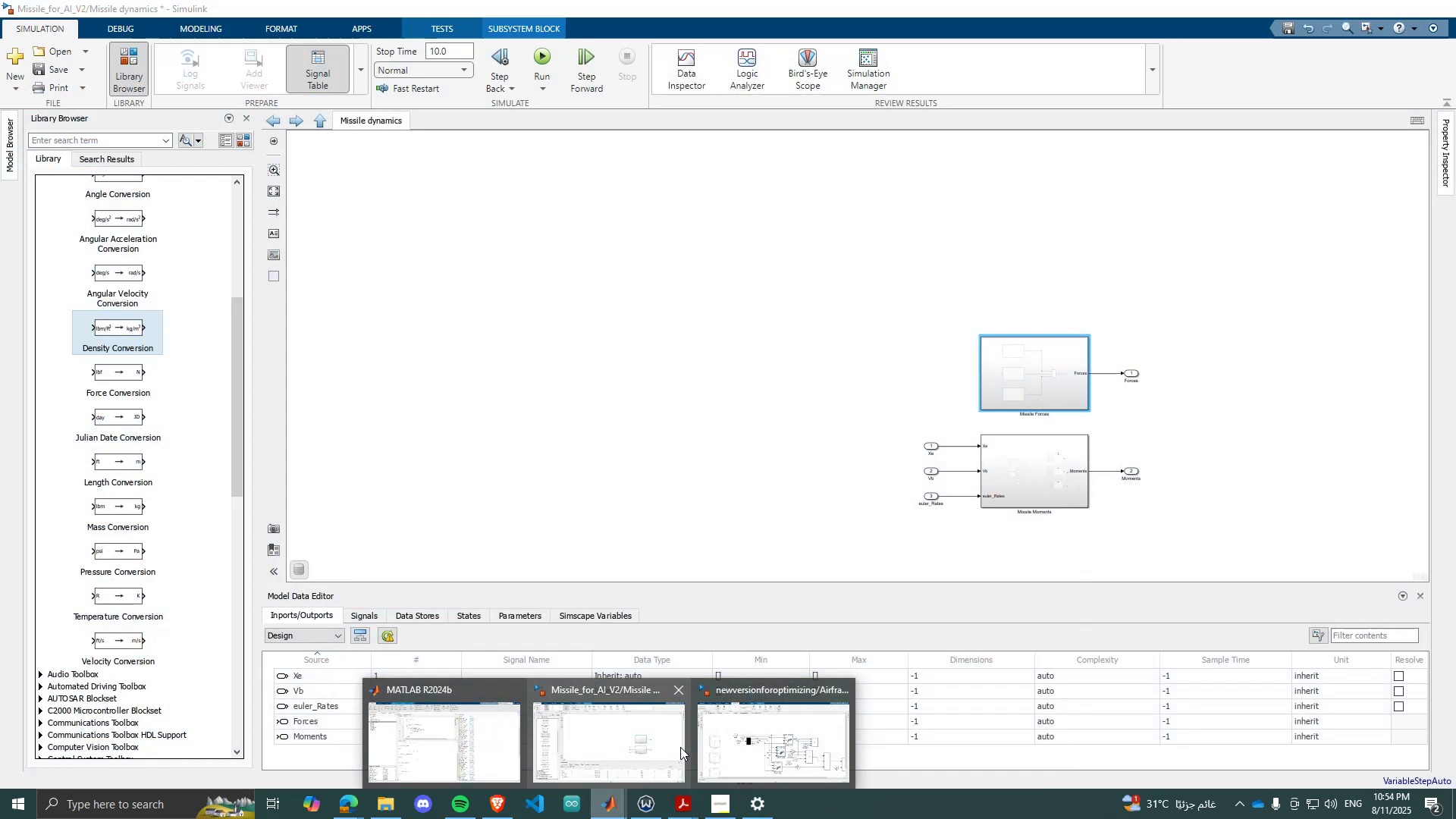 
left_click([680, 747])
 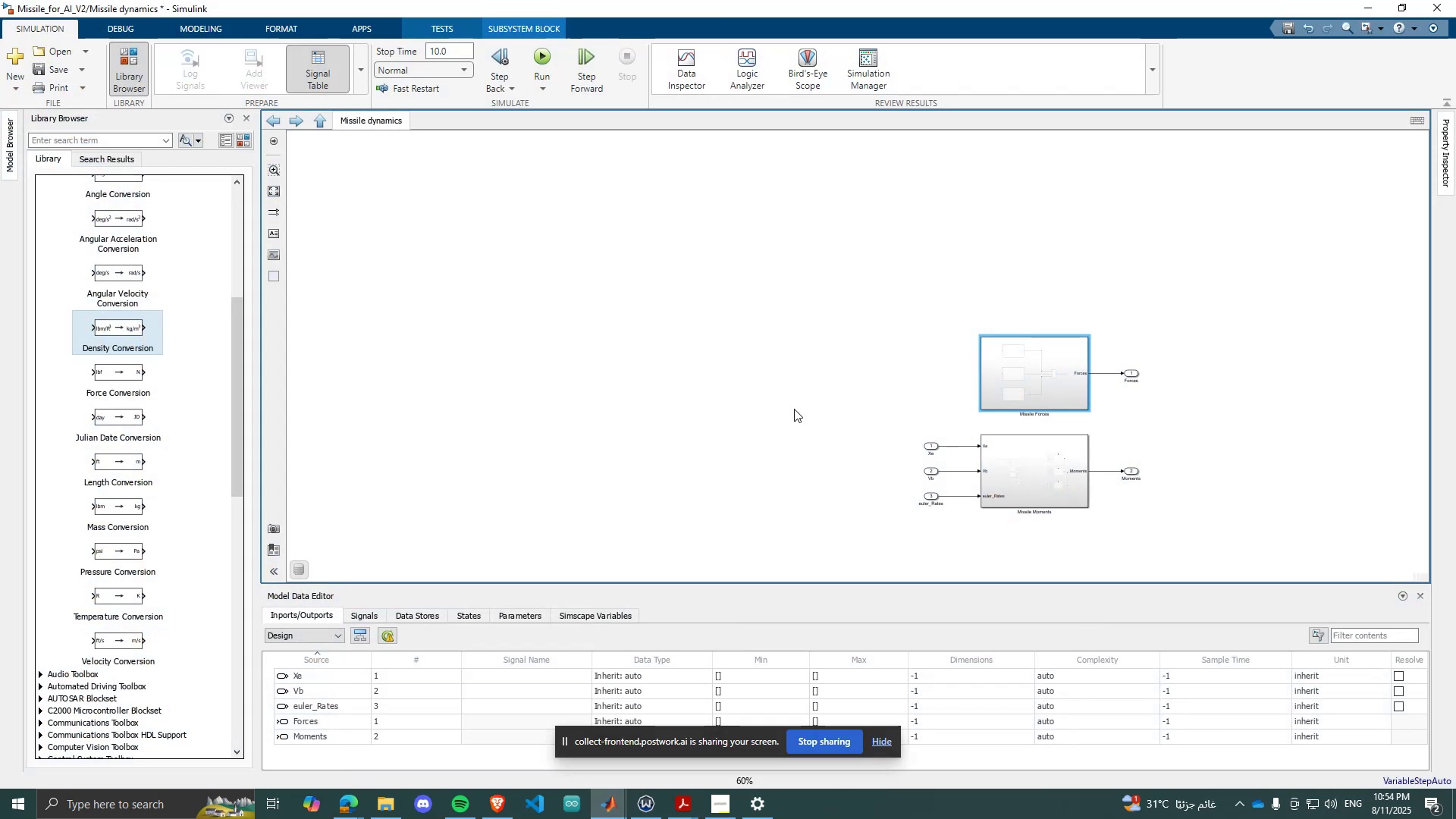 
scroll: coordinate [1077, 390], scroll_direction: up, amount: 4.0
 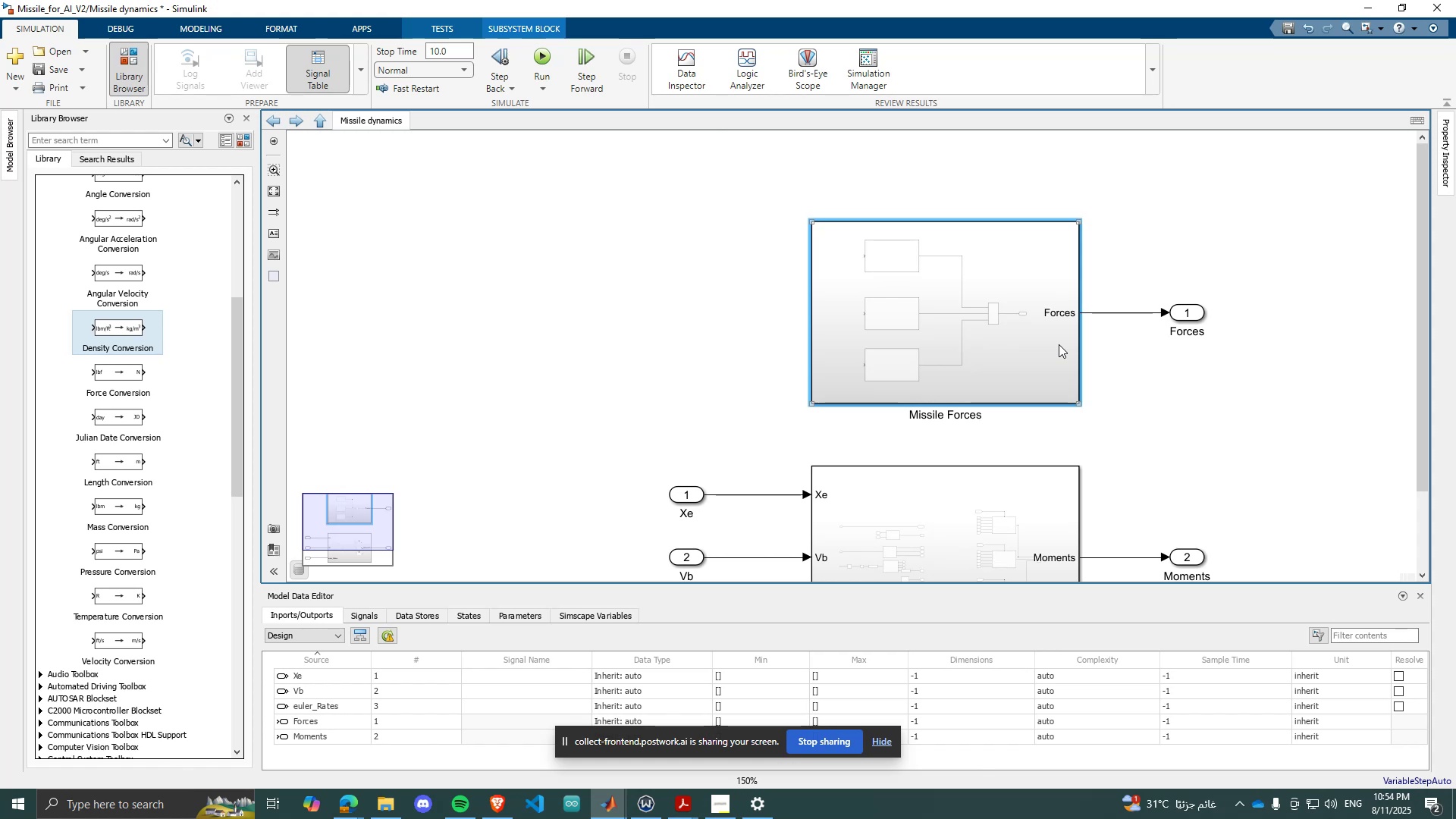 
double_click([1059, 344])
 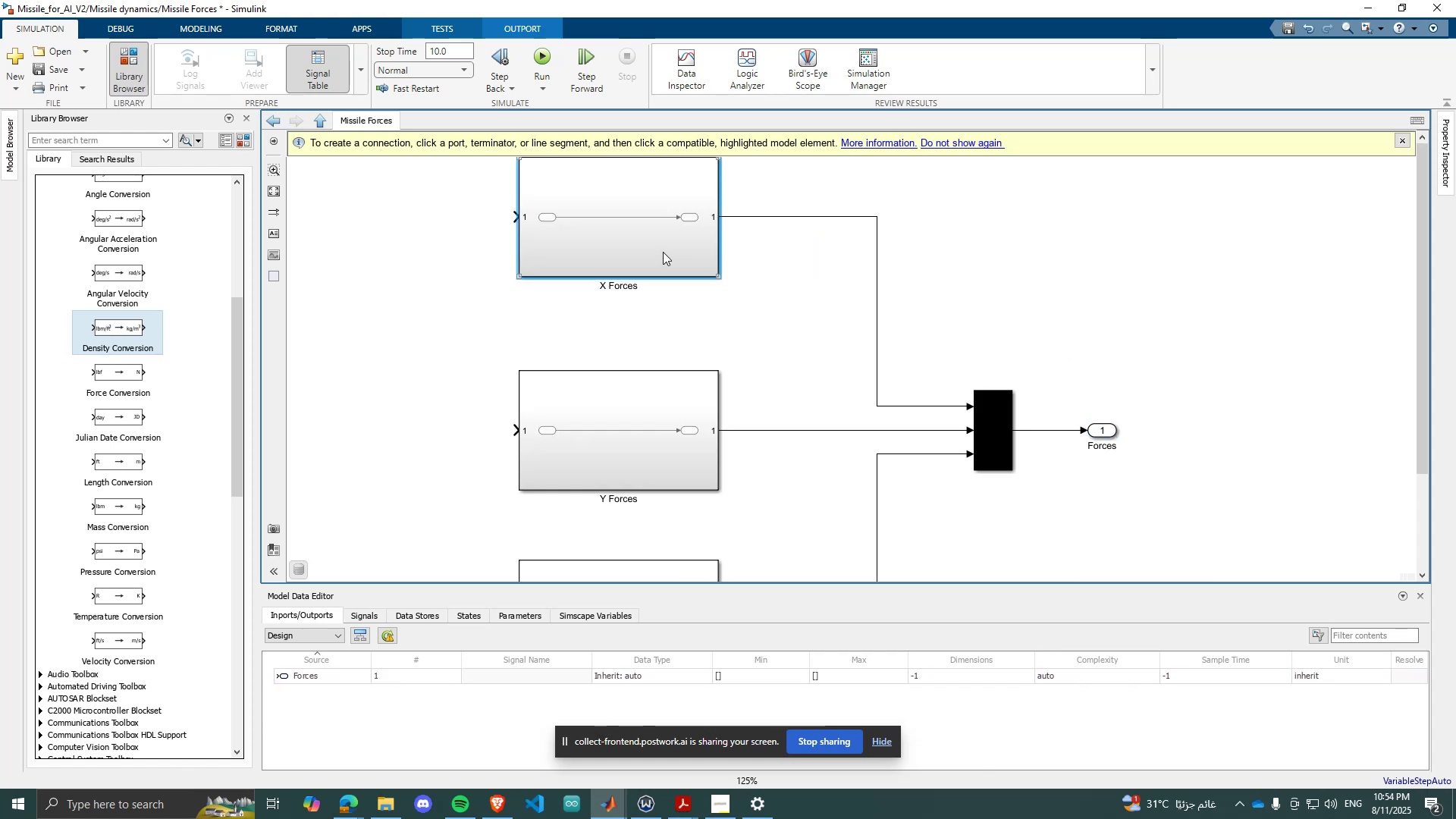 
double_click([663, 252])
 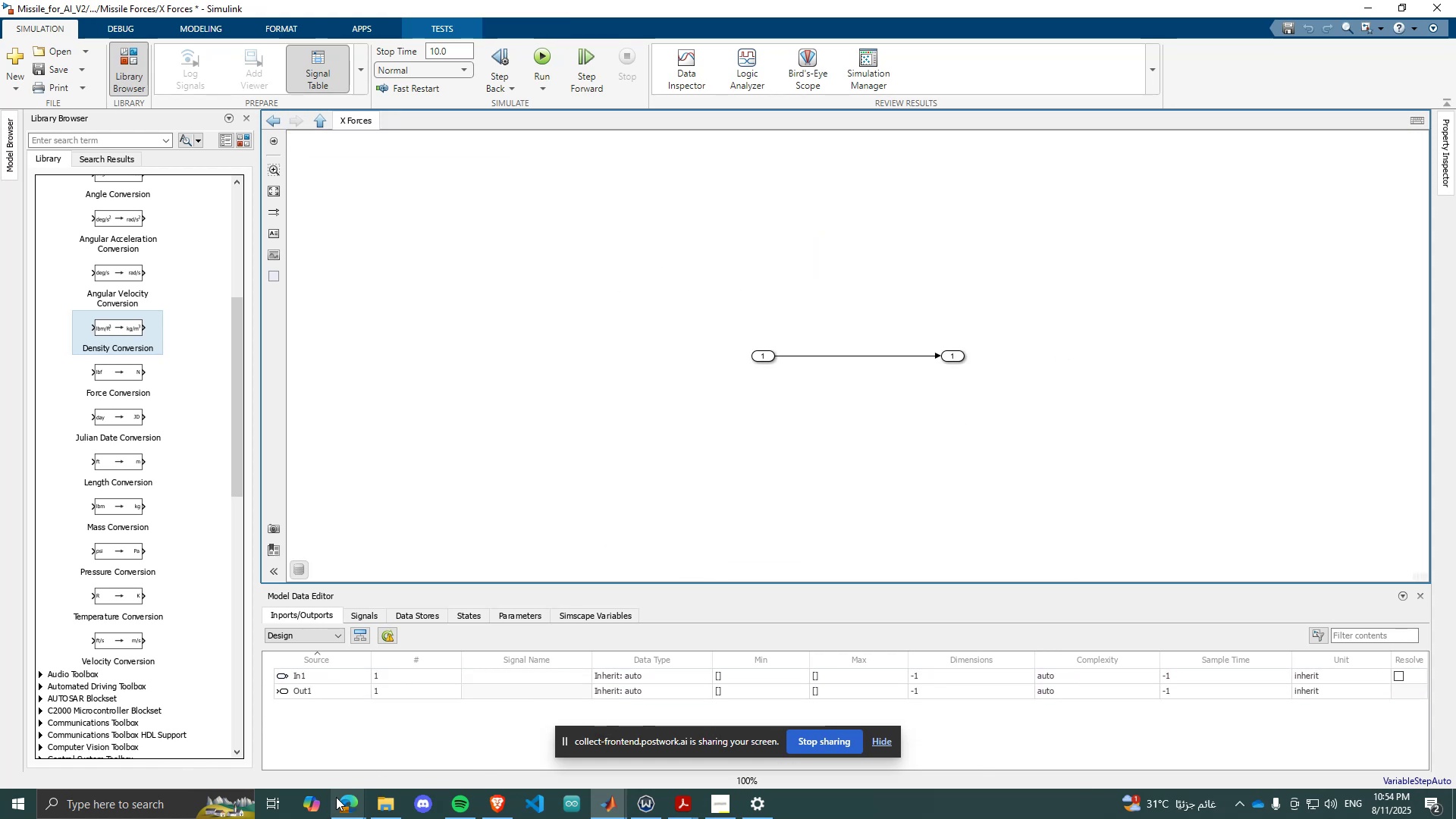 
double_click([279, 744])
 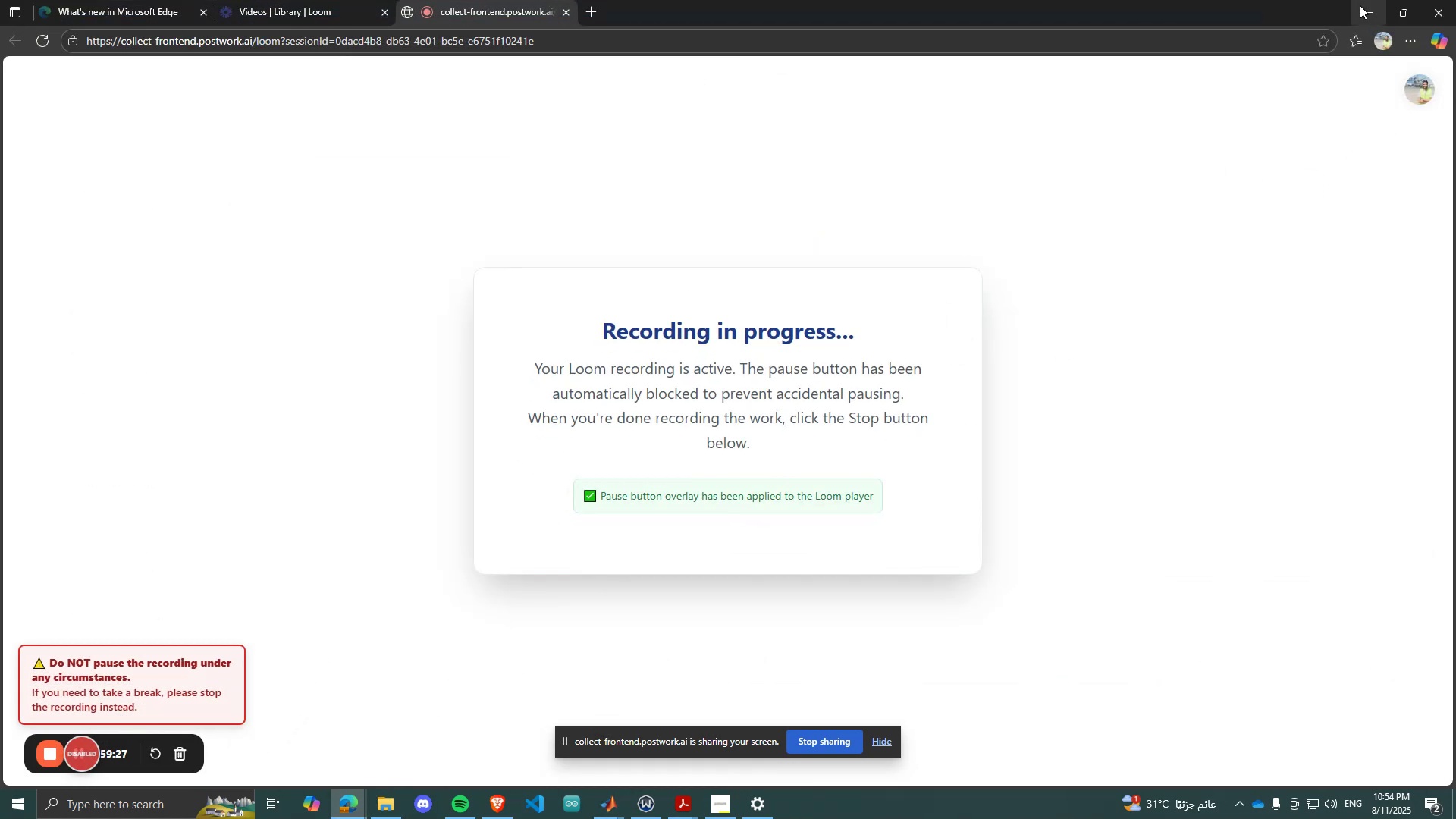 
left_click([617, 805])
 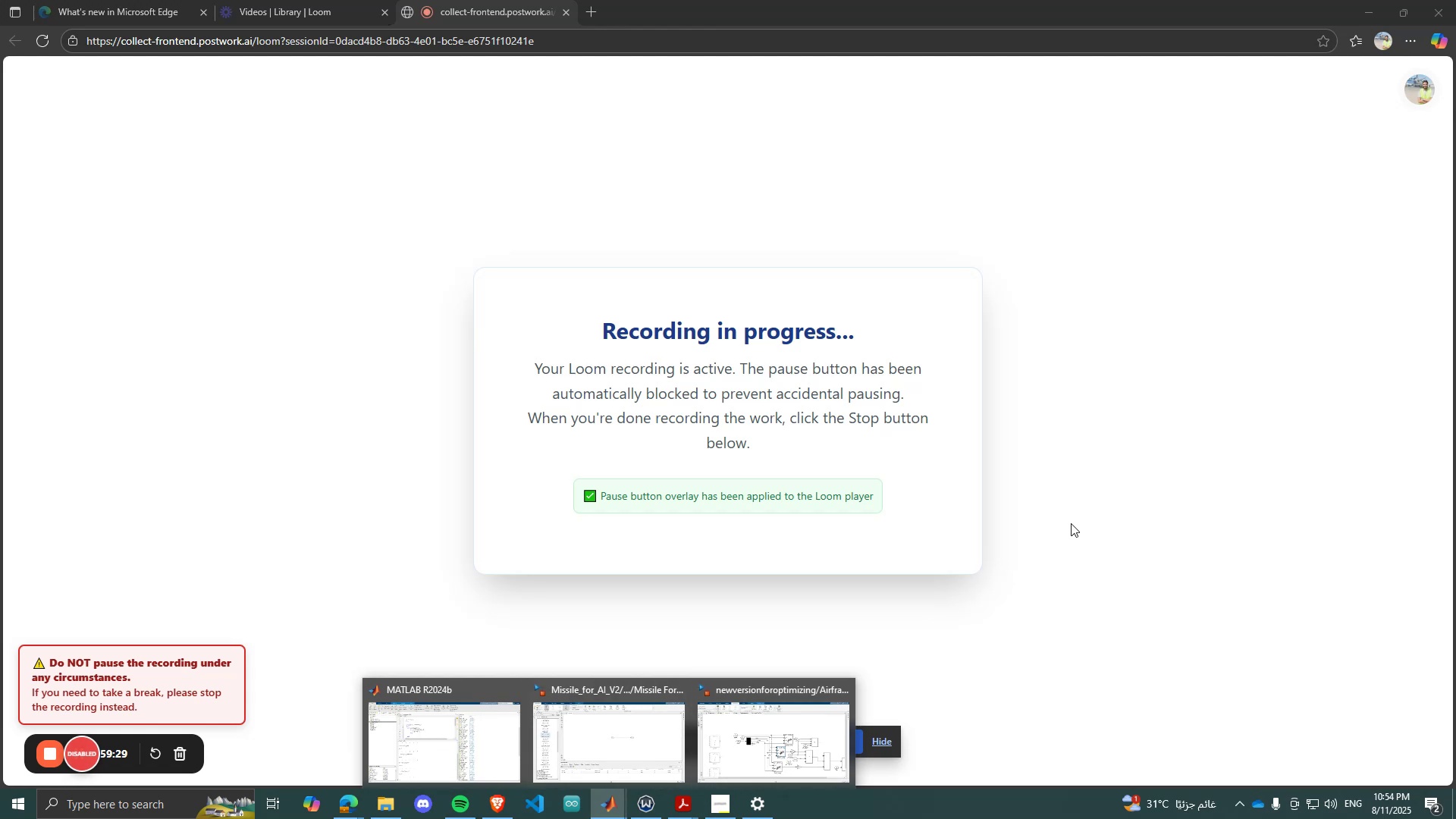 
left_click([1071, 523])
 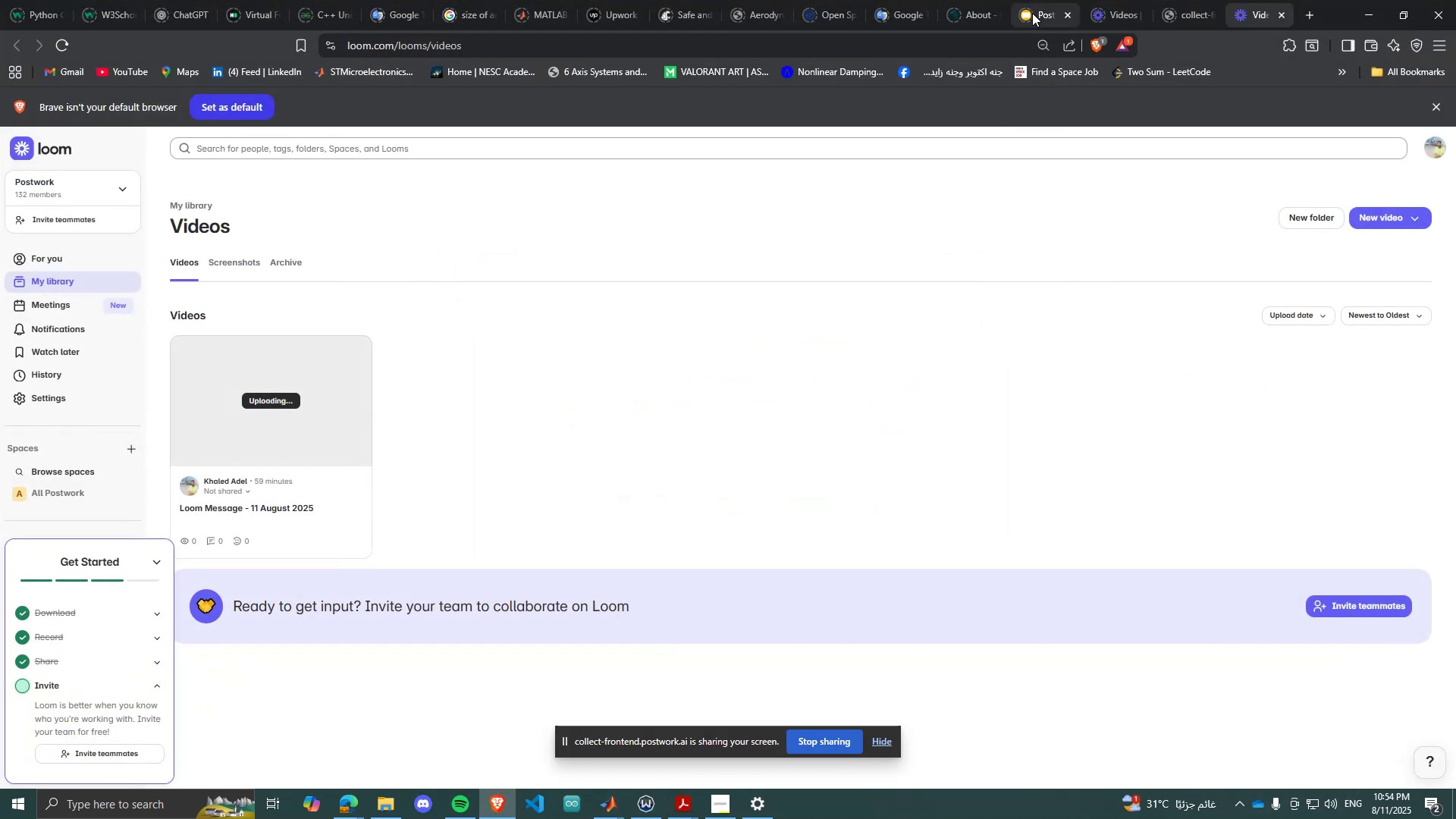 
wait(5.42)
 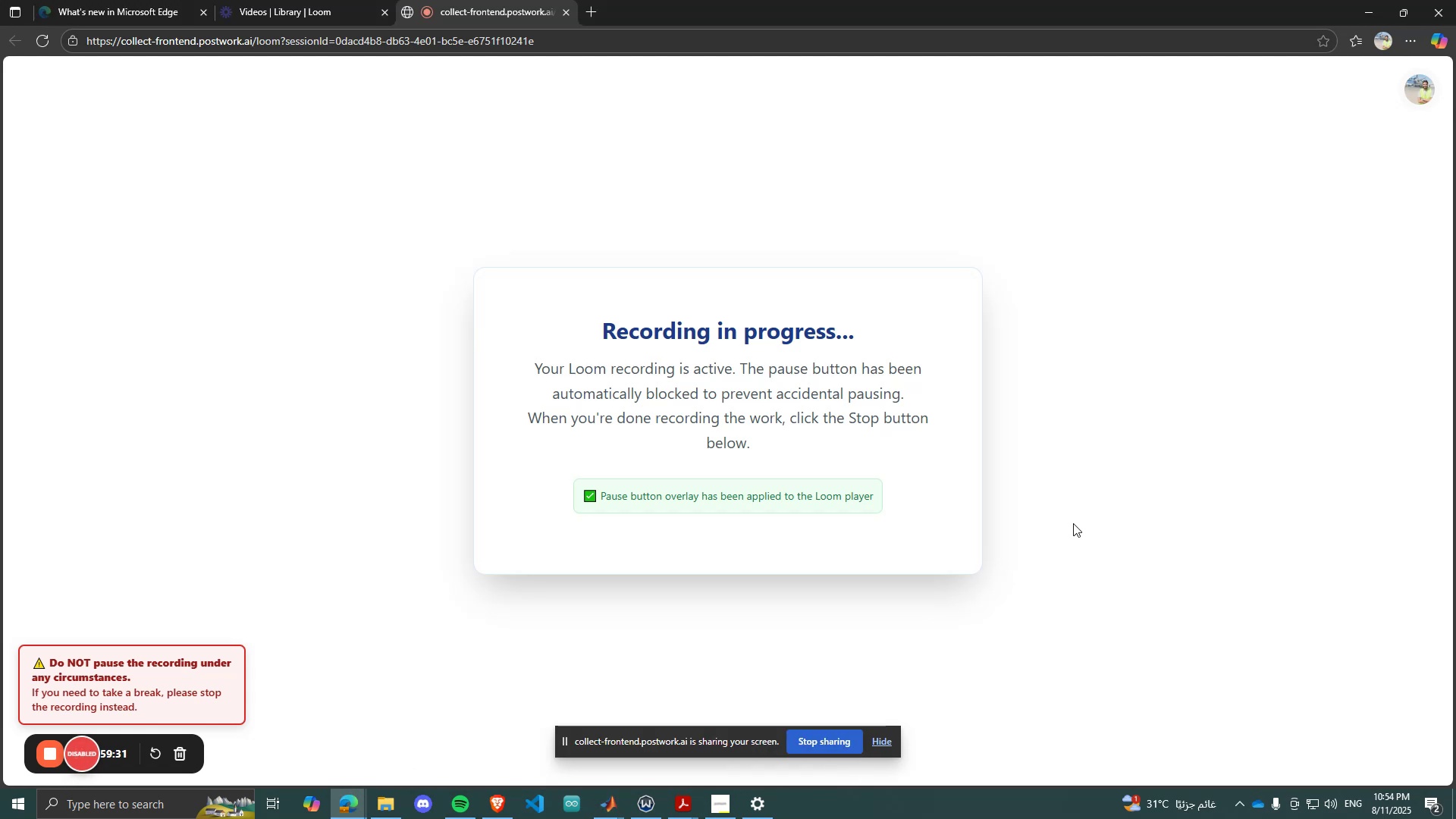 
left_click([1048, 0])
 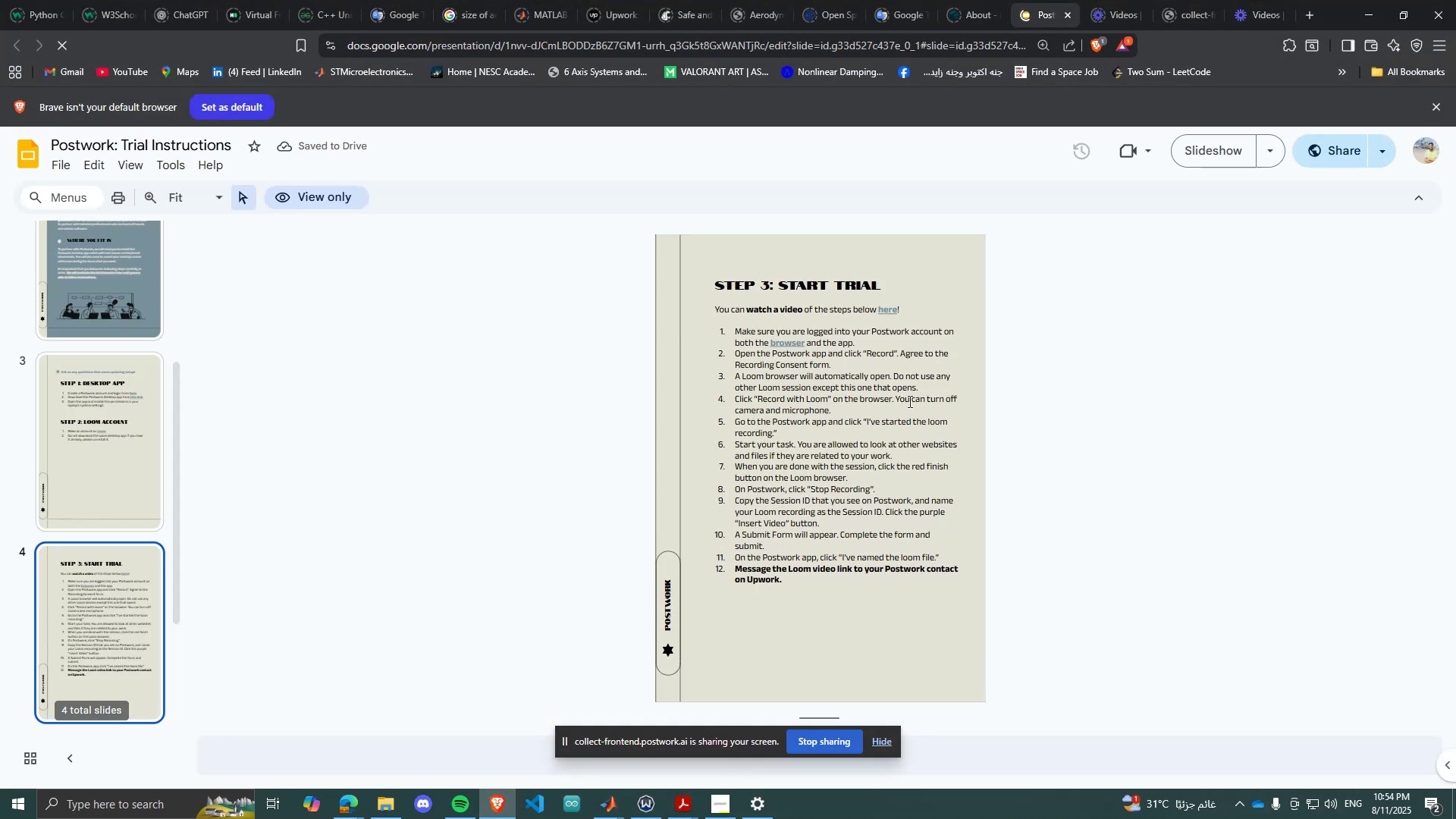 